 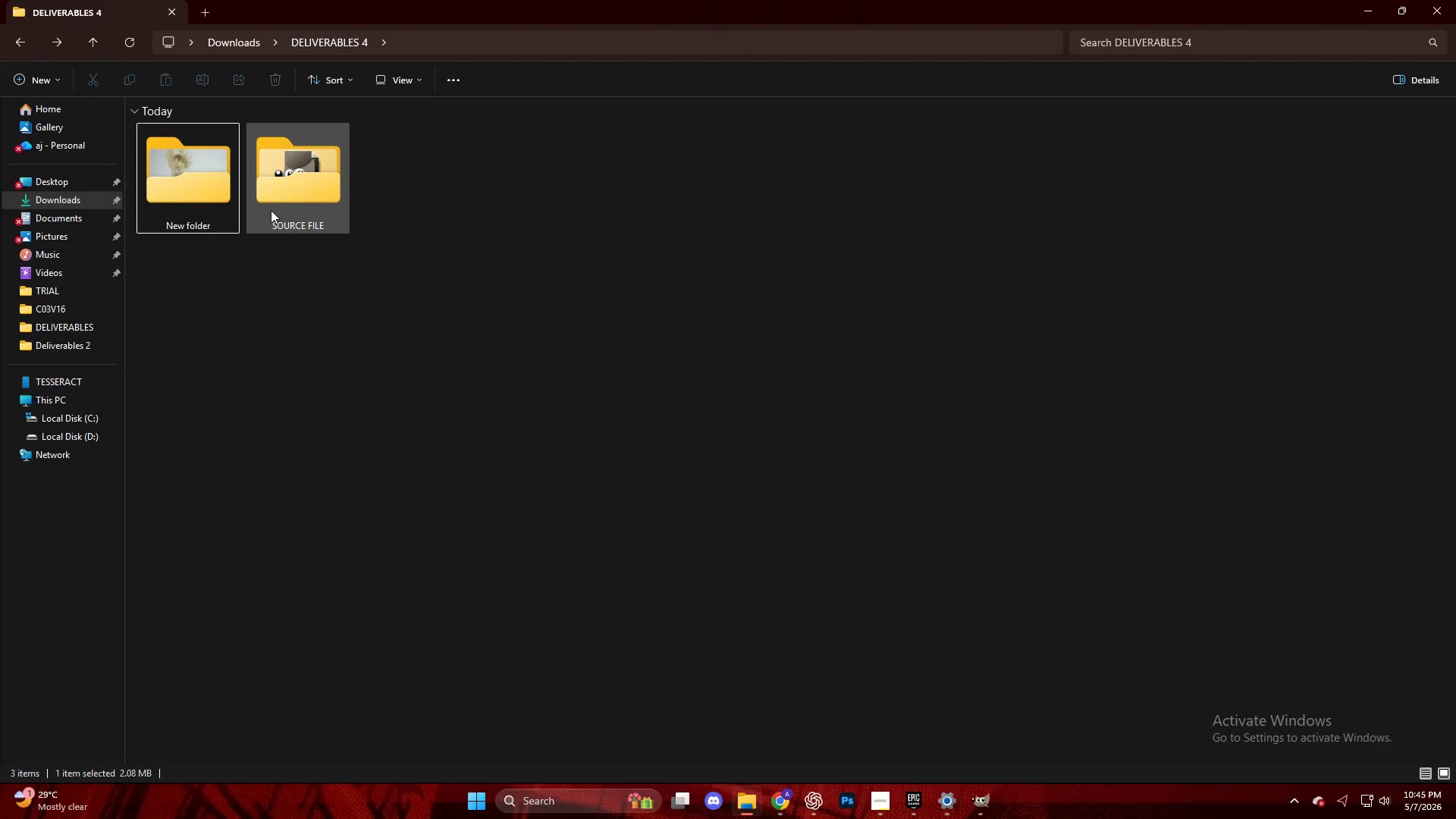 
left_click([201, 181])
 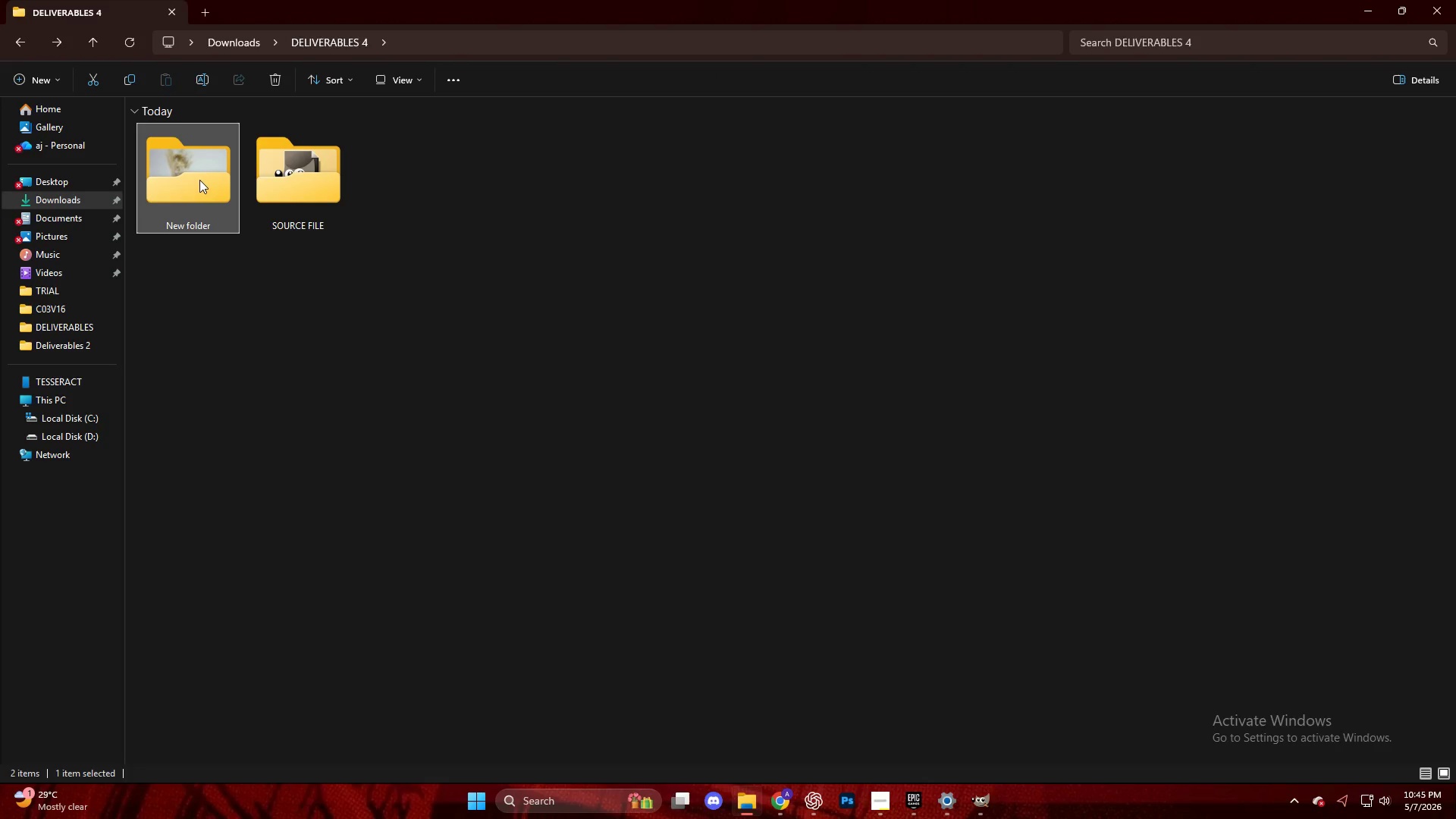 
right_click([197, 177])
 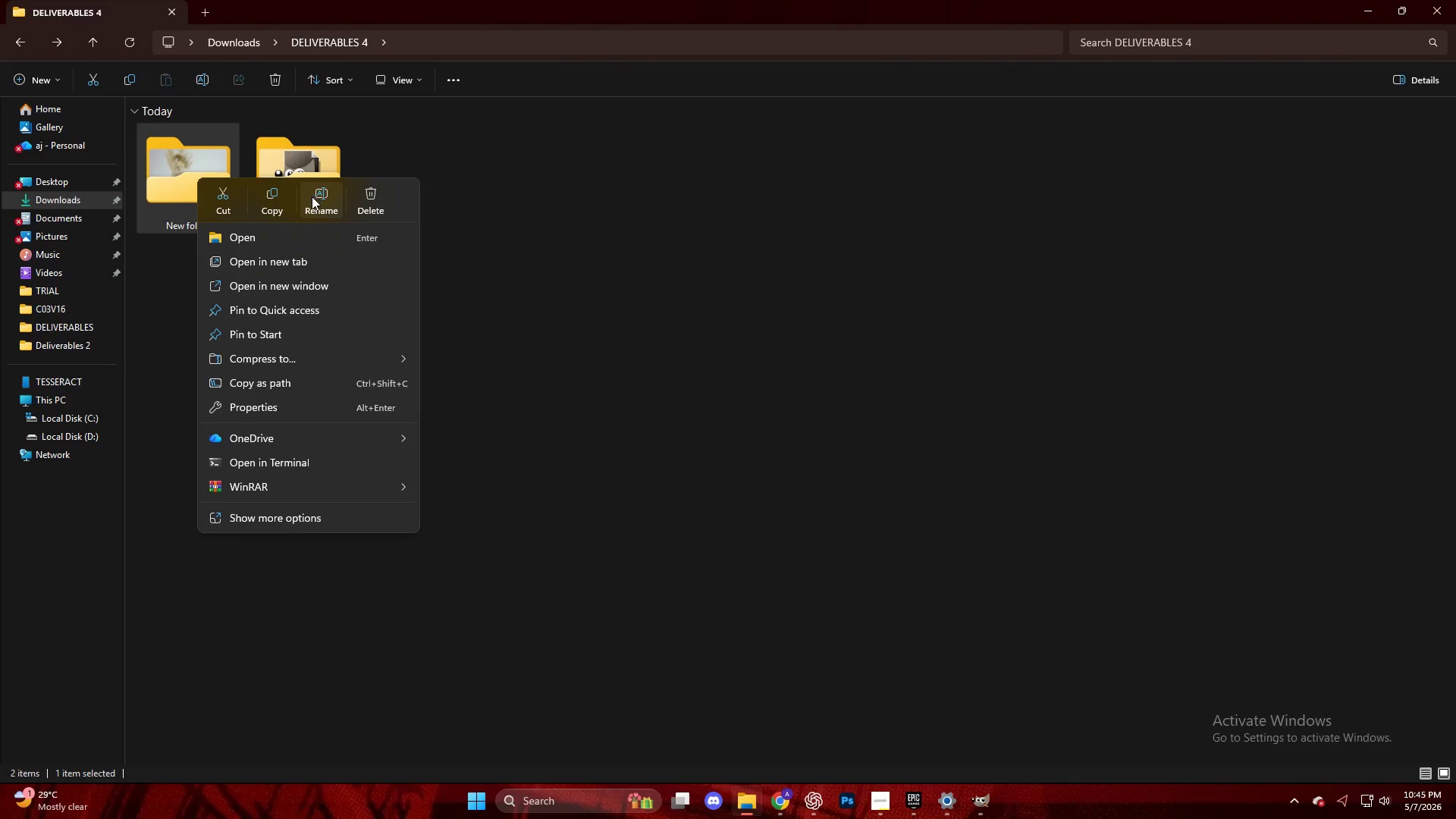 
left_click([322, 202])
 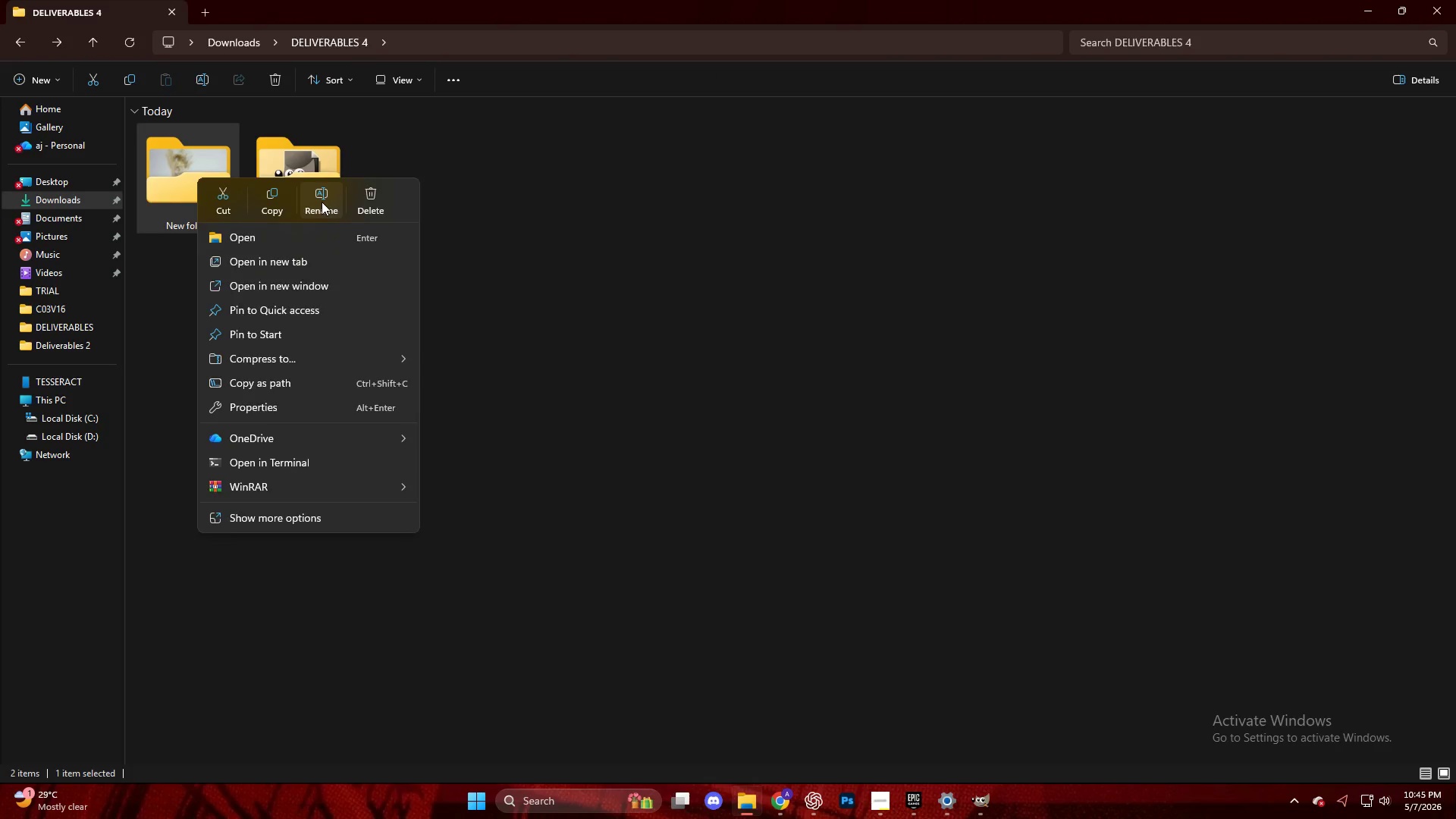 
key(Control+V)
 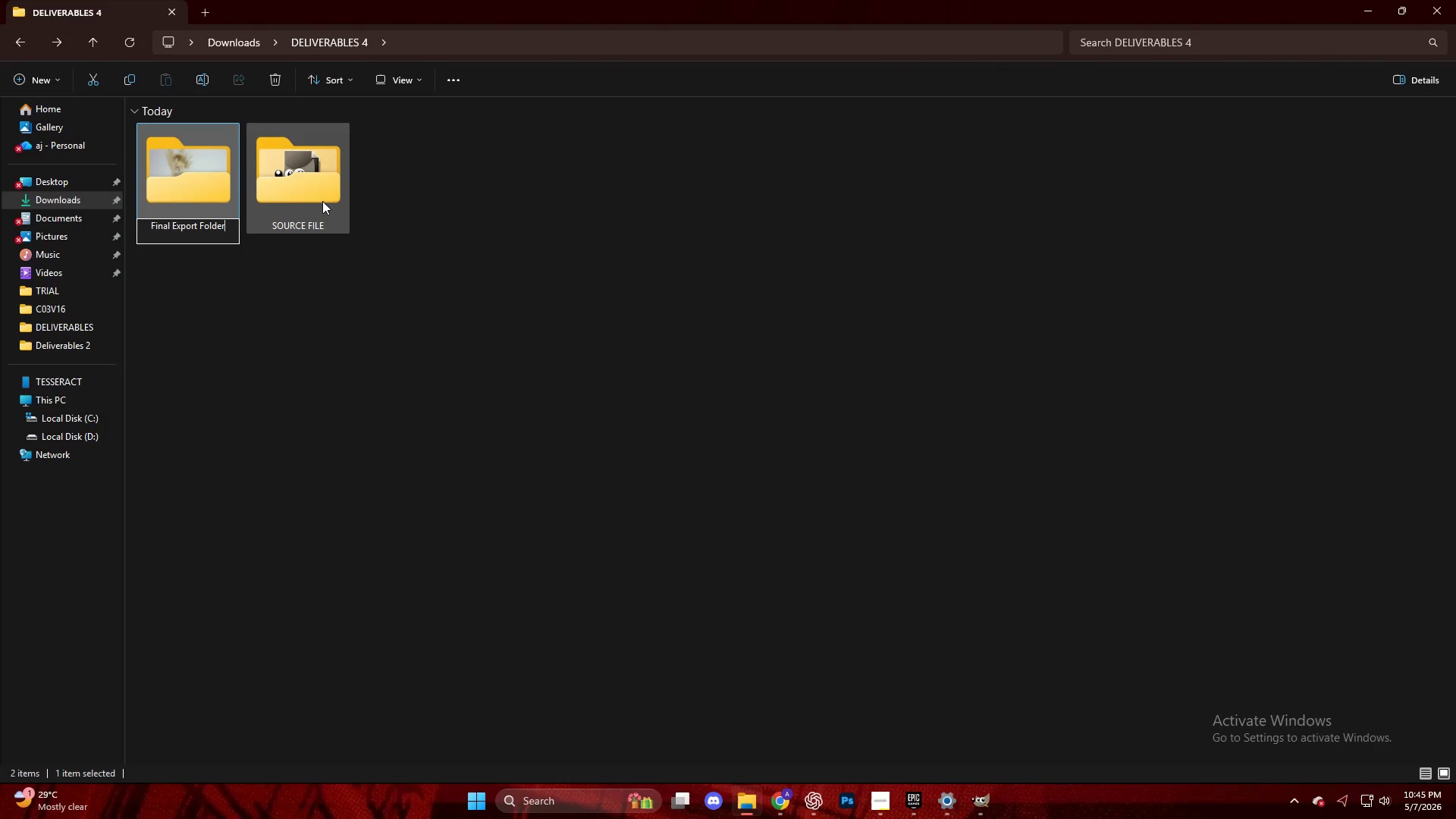 
key(NumpadEnter)
 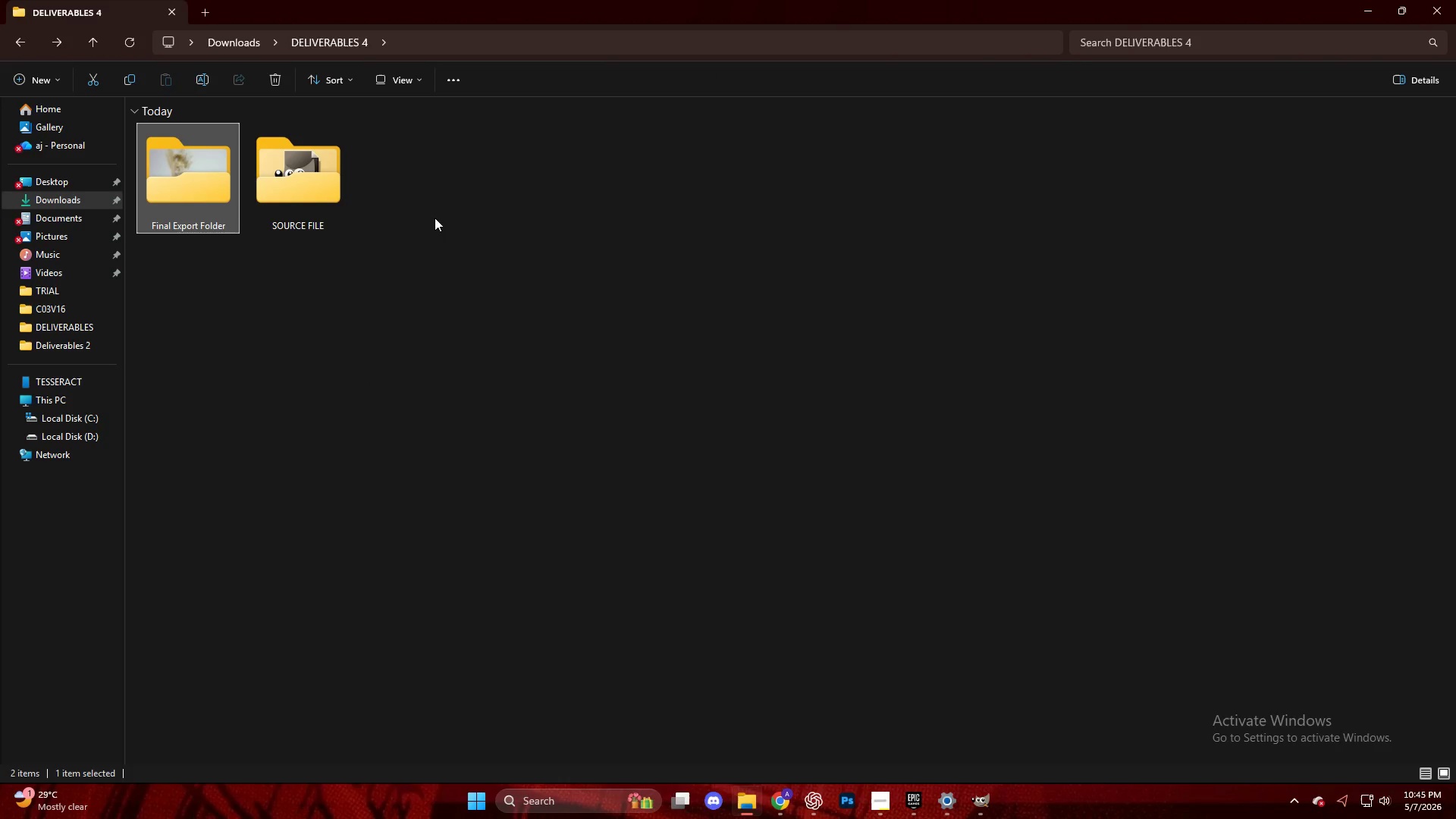 
left_click([451, 221])
 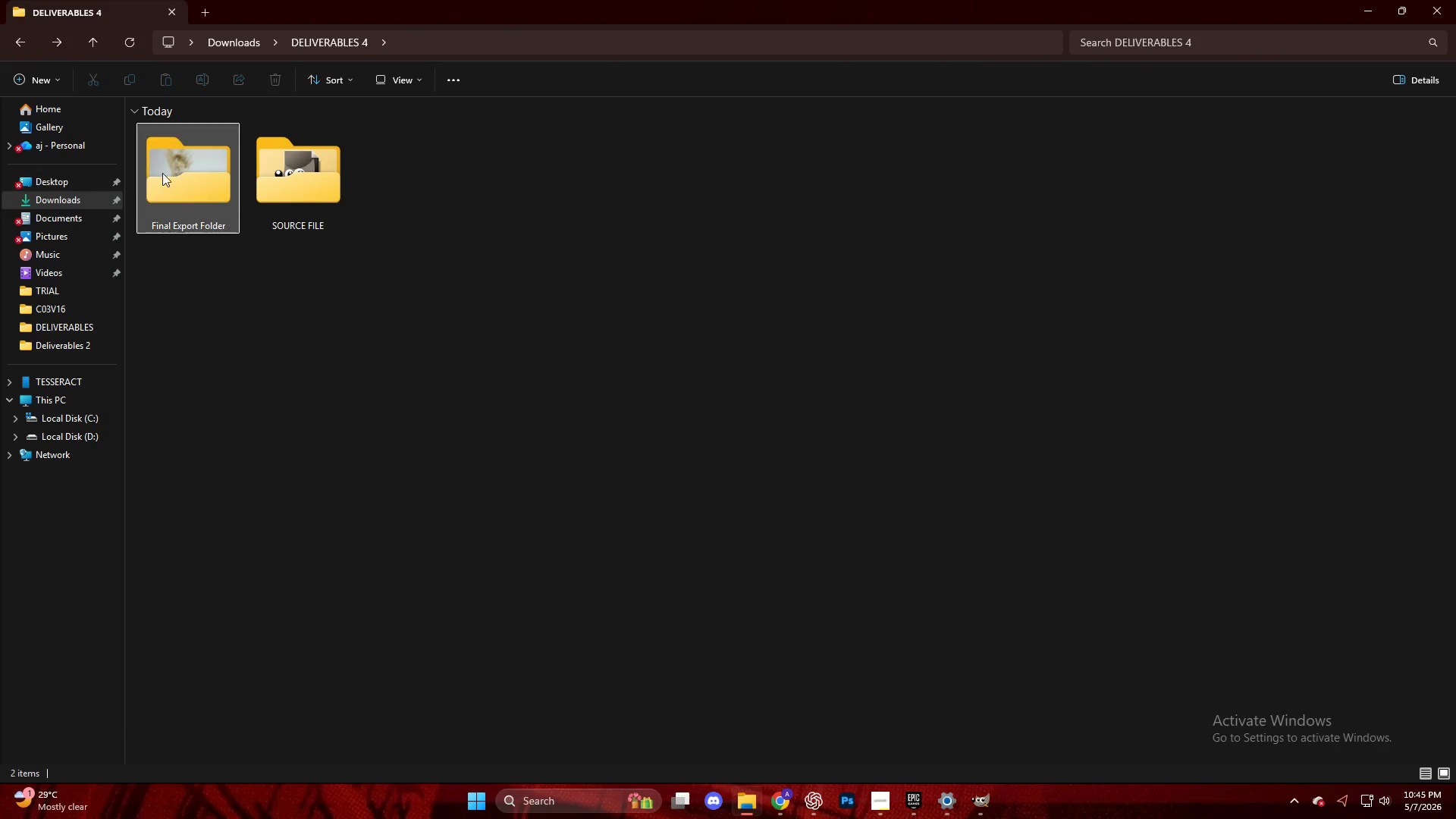 
left_click([179, 174])
 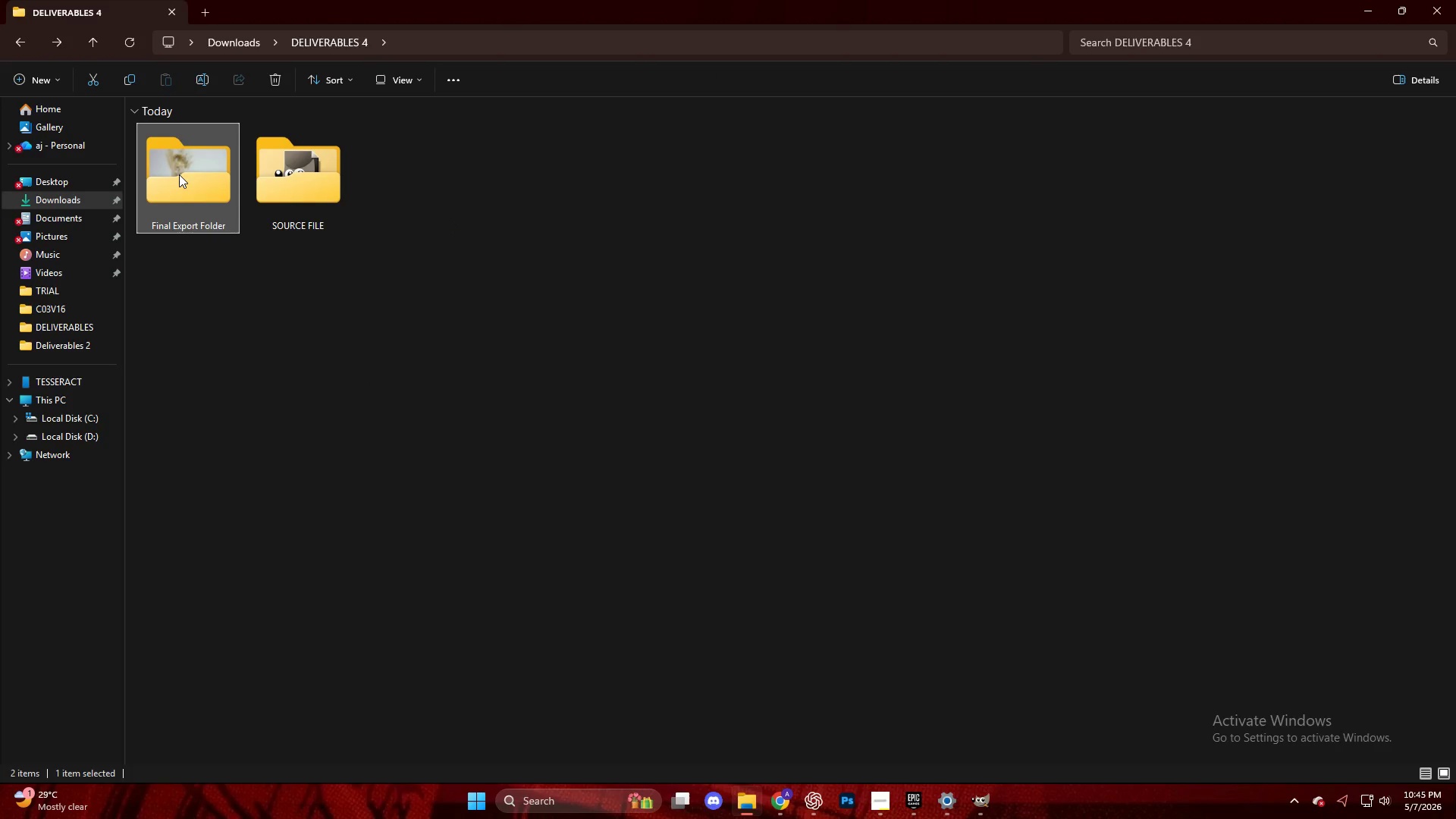 
right_click([179, 174])
 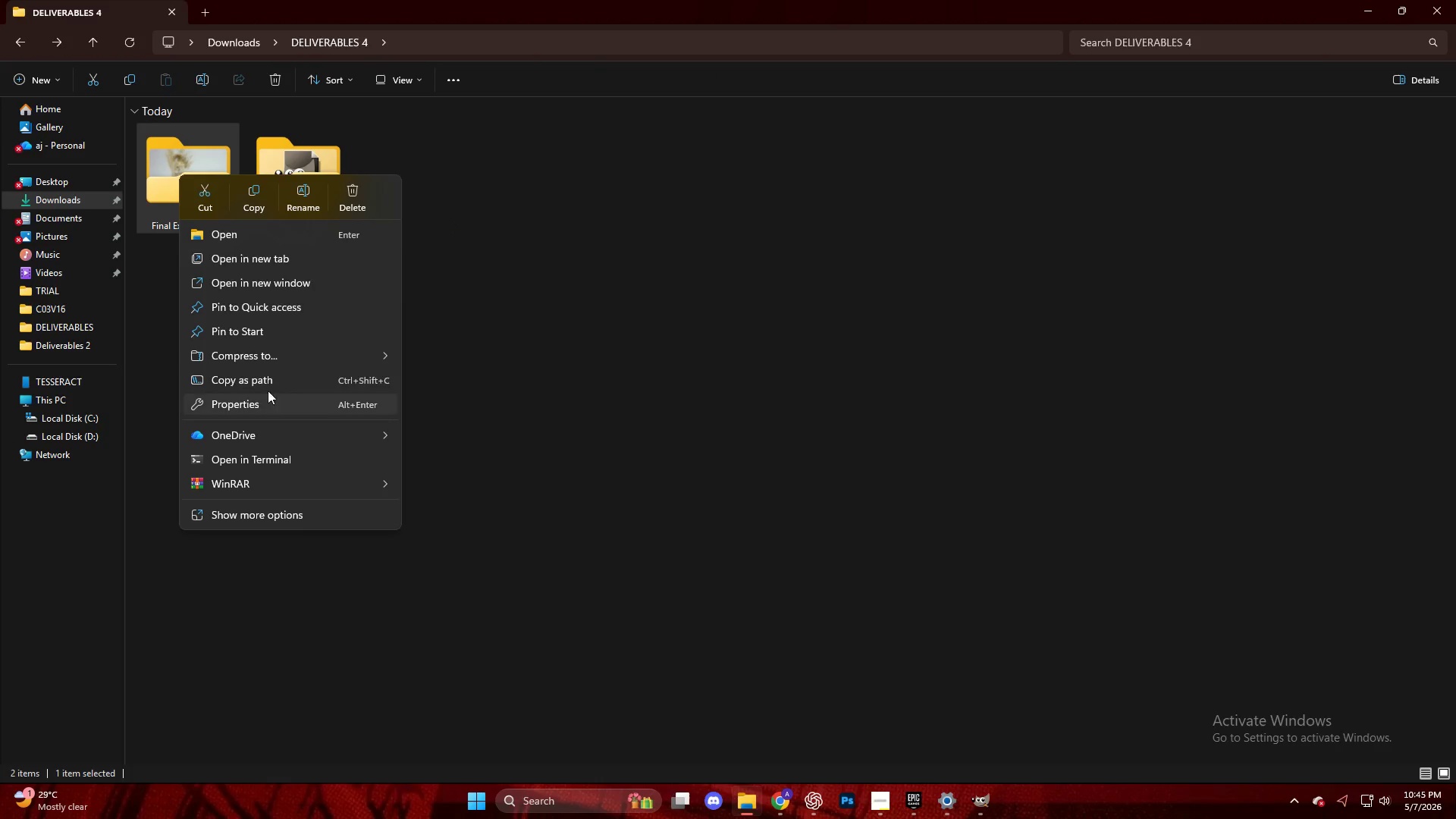 
left_click([276, 355])
 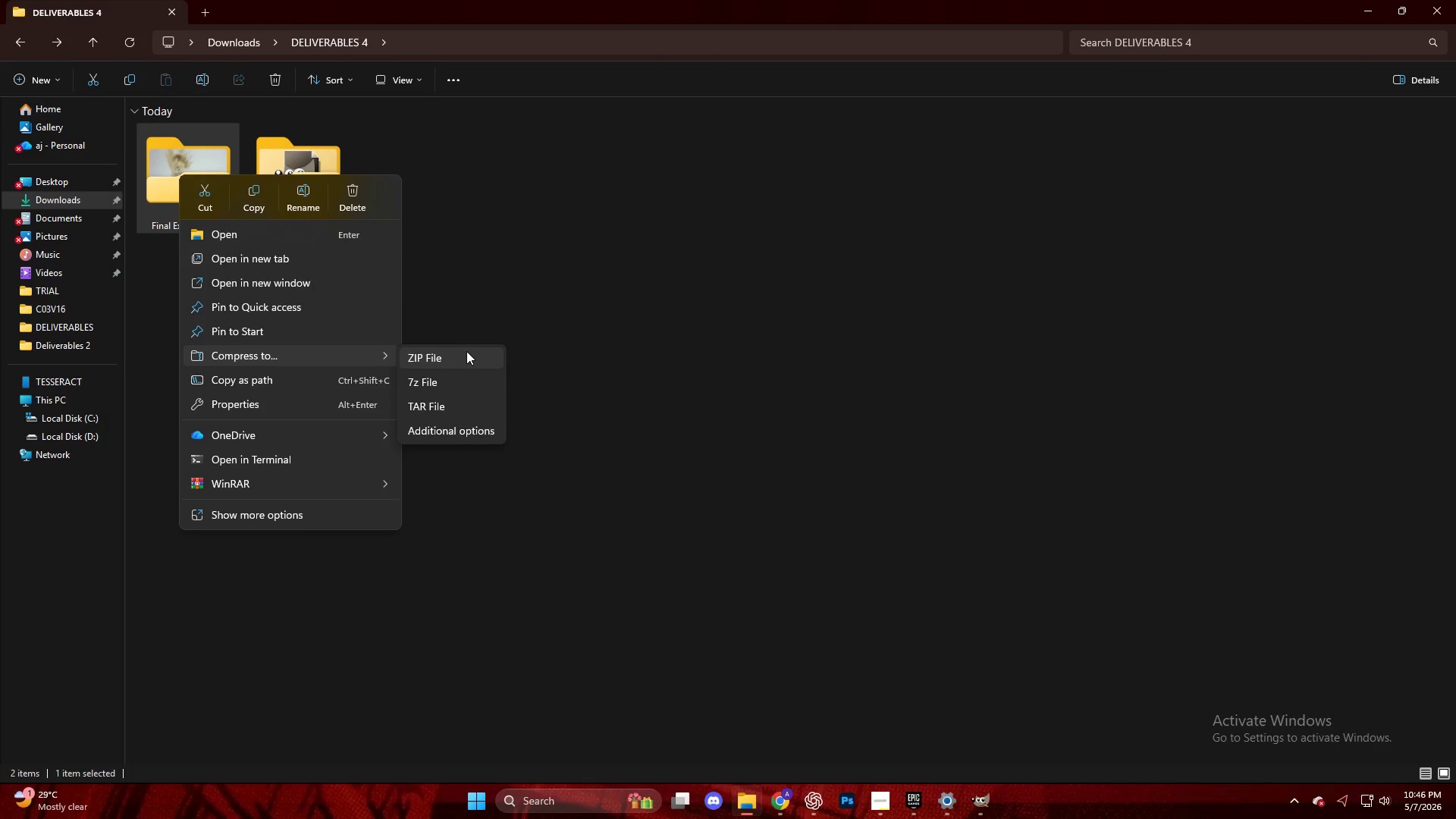 
left_click([466, 352])
 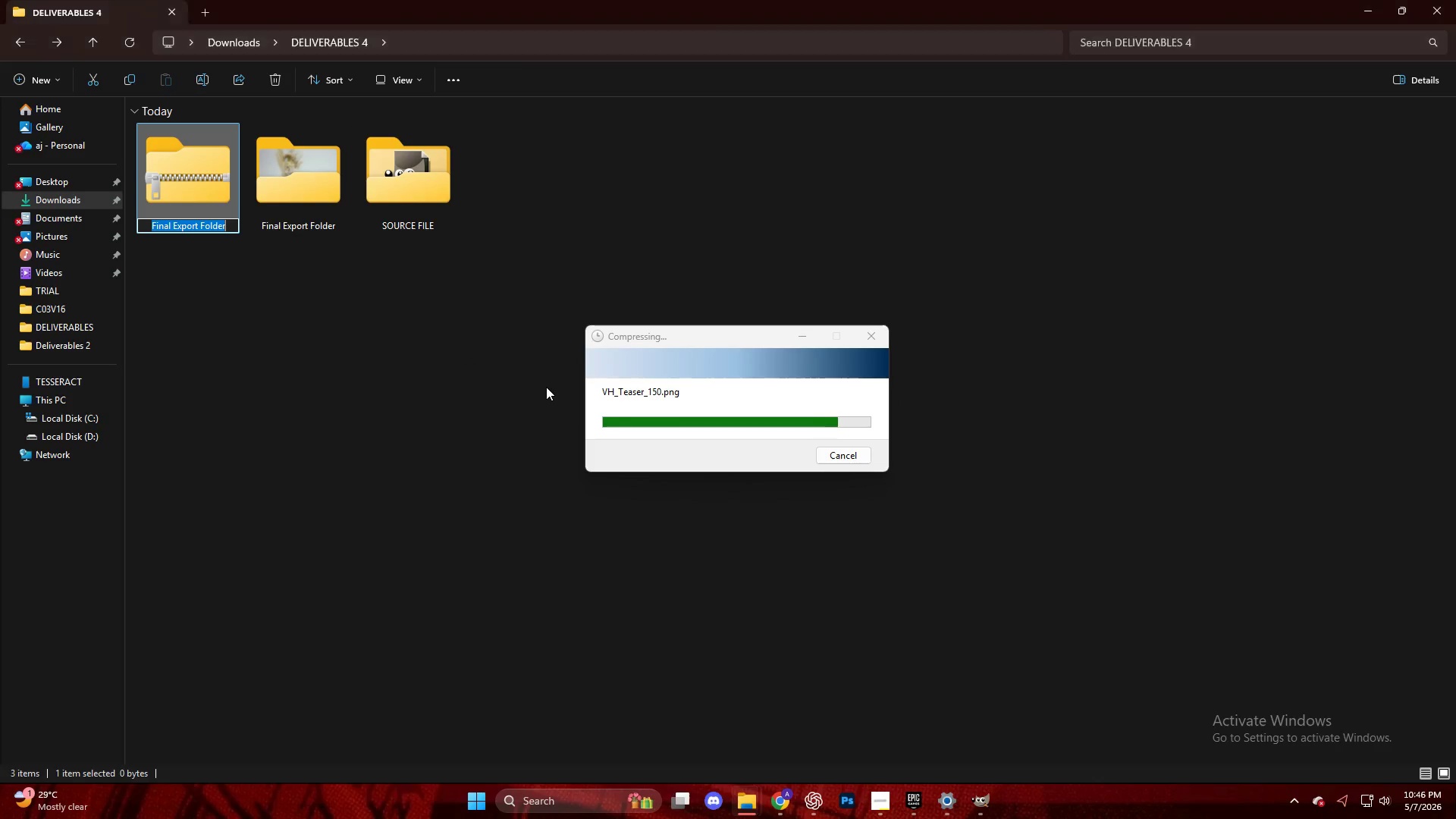 
wait(5.89)
 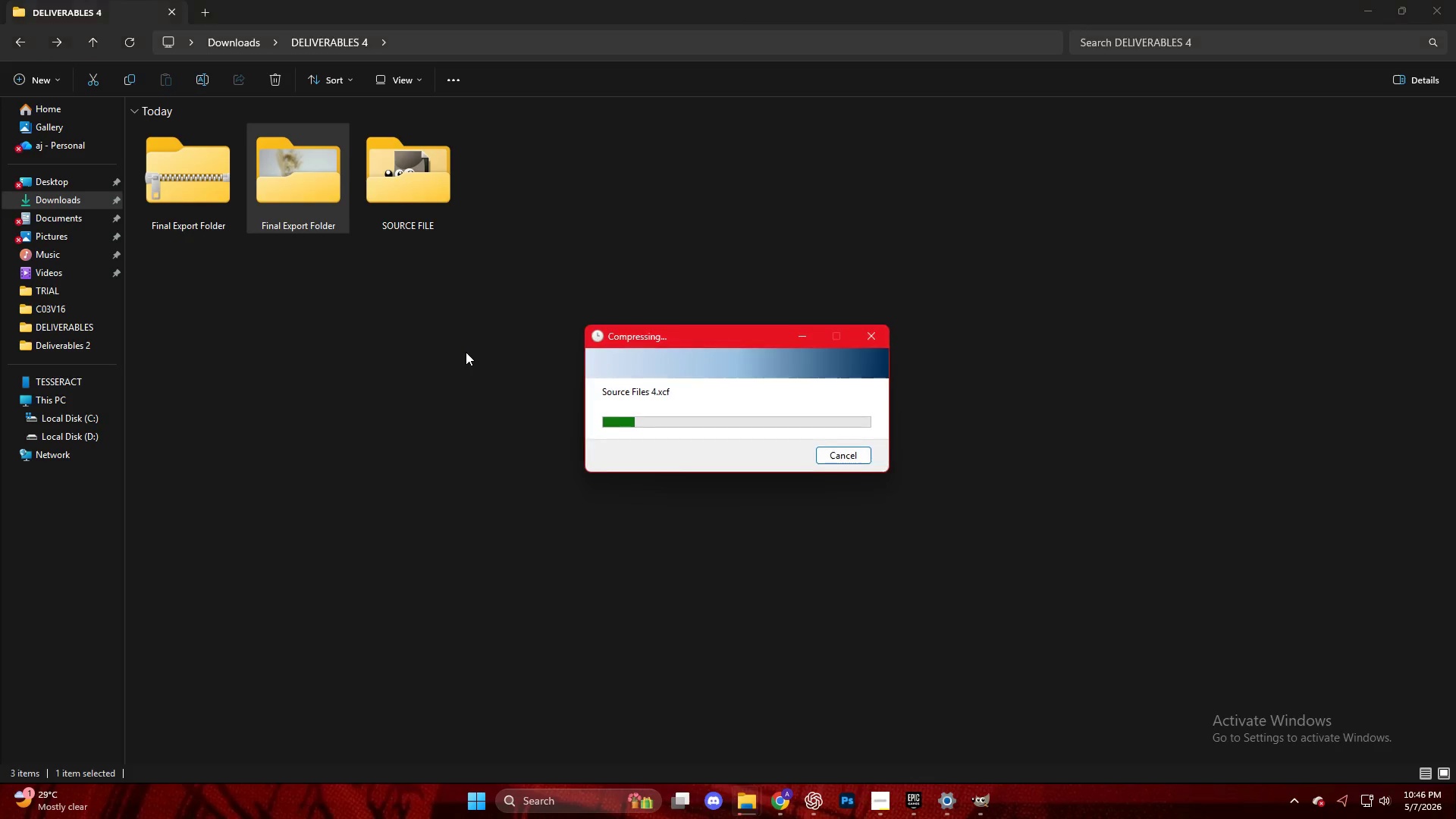 
key(NumpadEnter)
 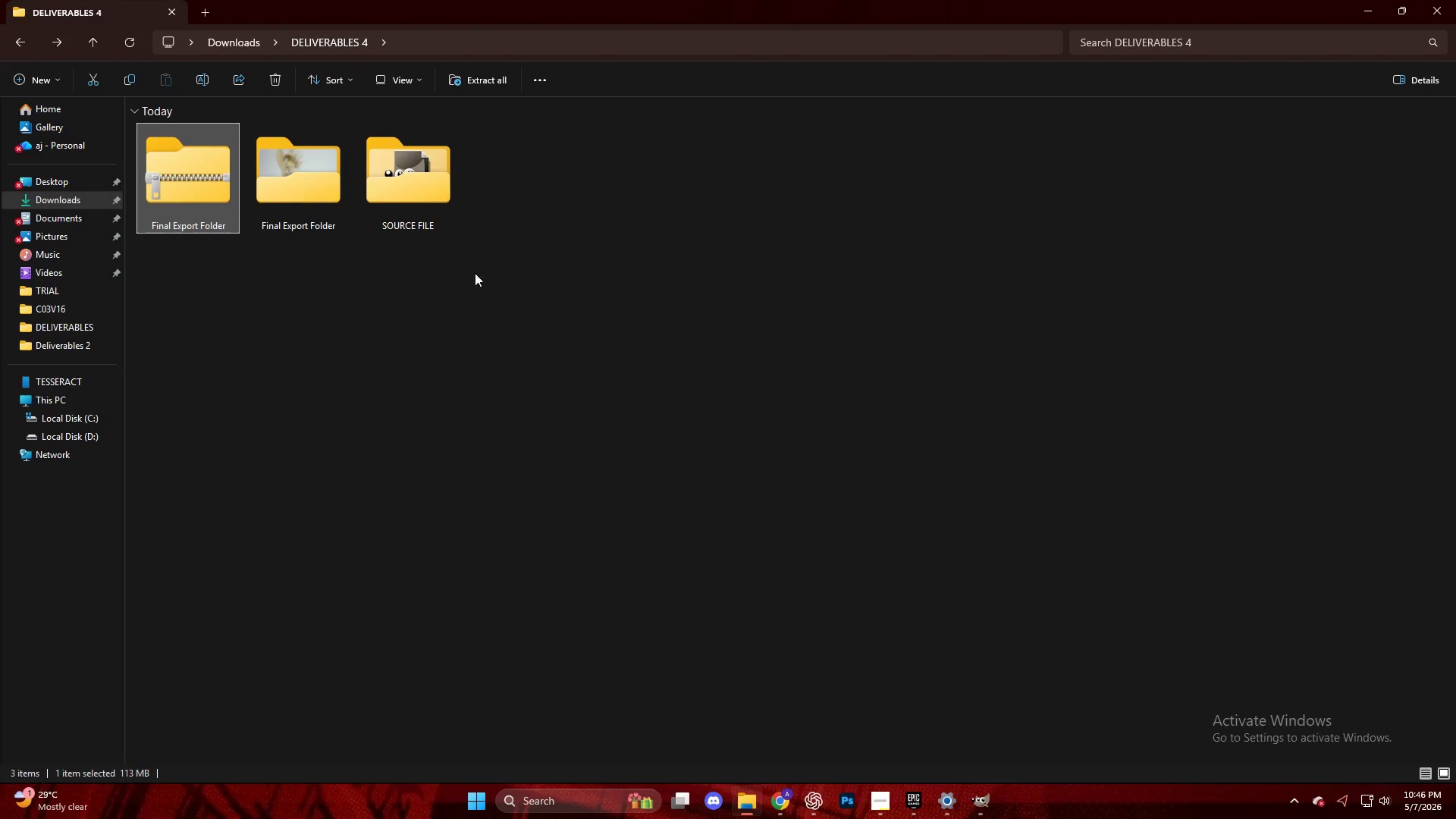 
left_click([445, 199])
 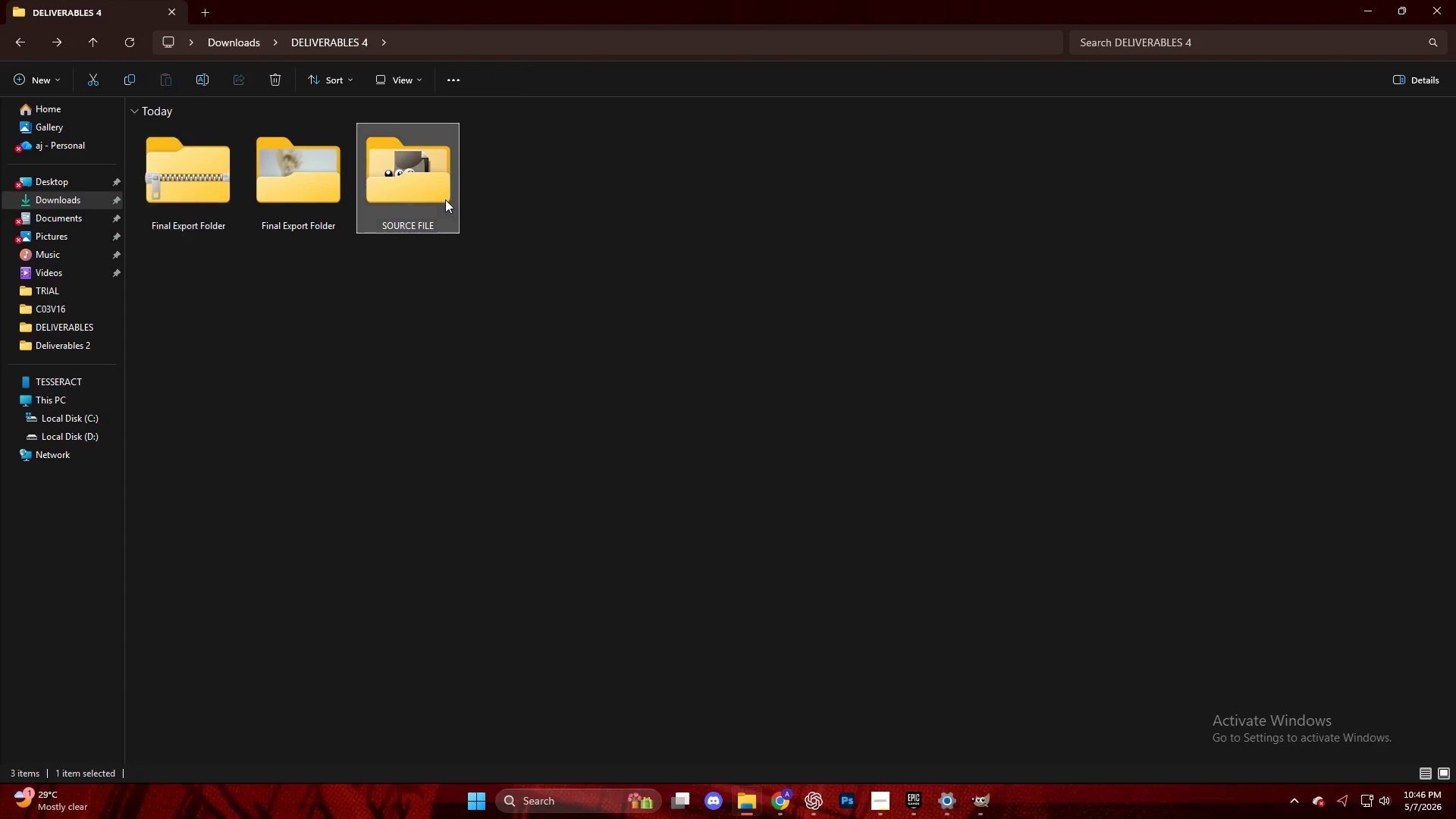 
right_click([444, 199])
 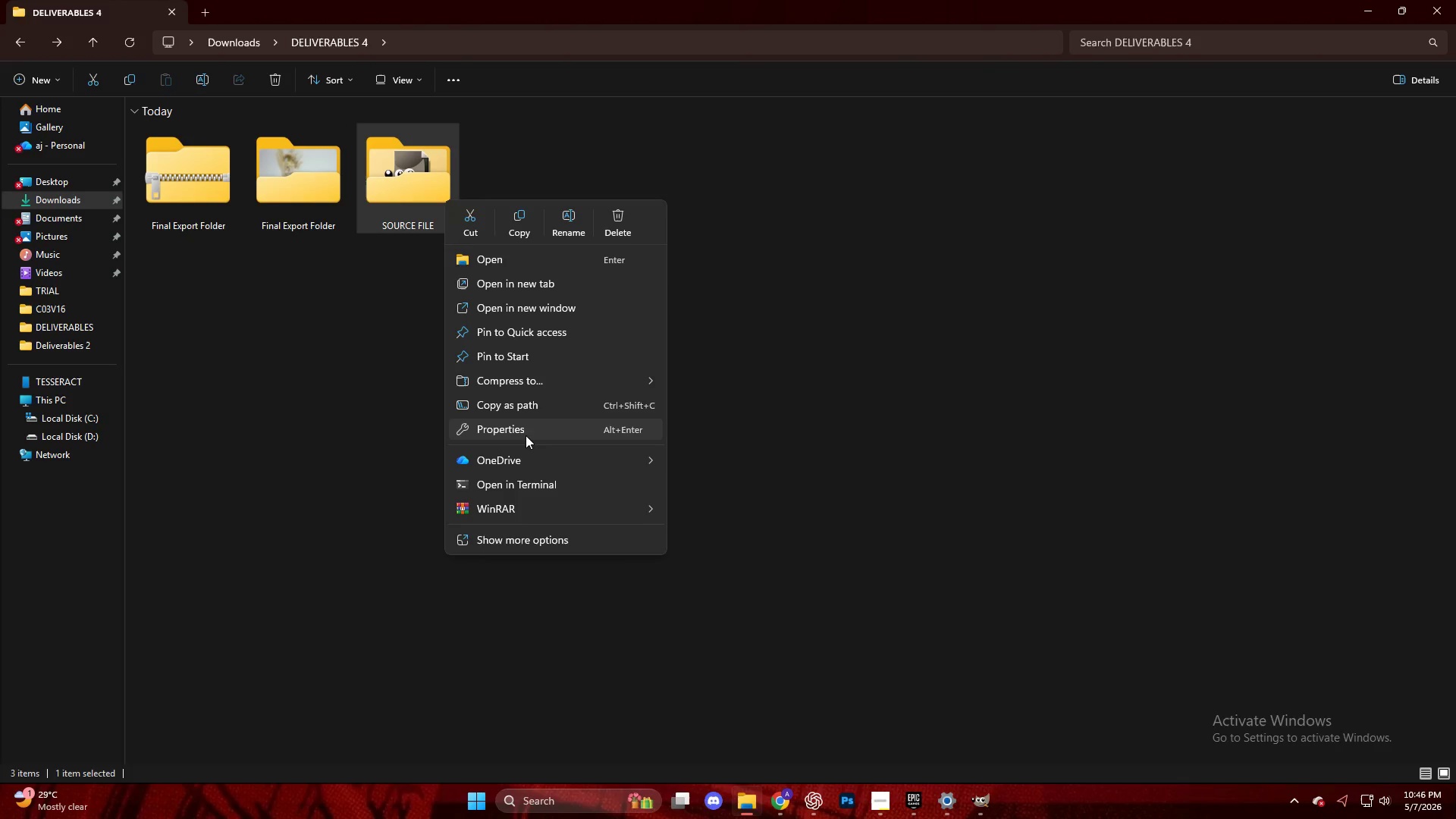 
mouse_move([549, 386])
 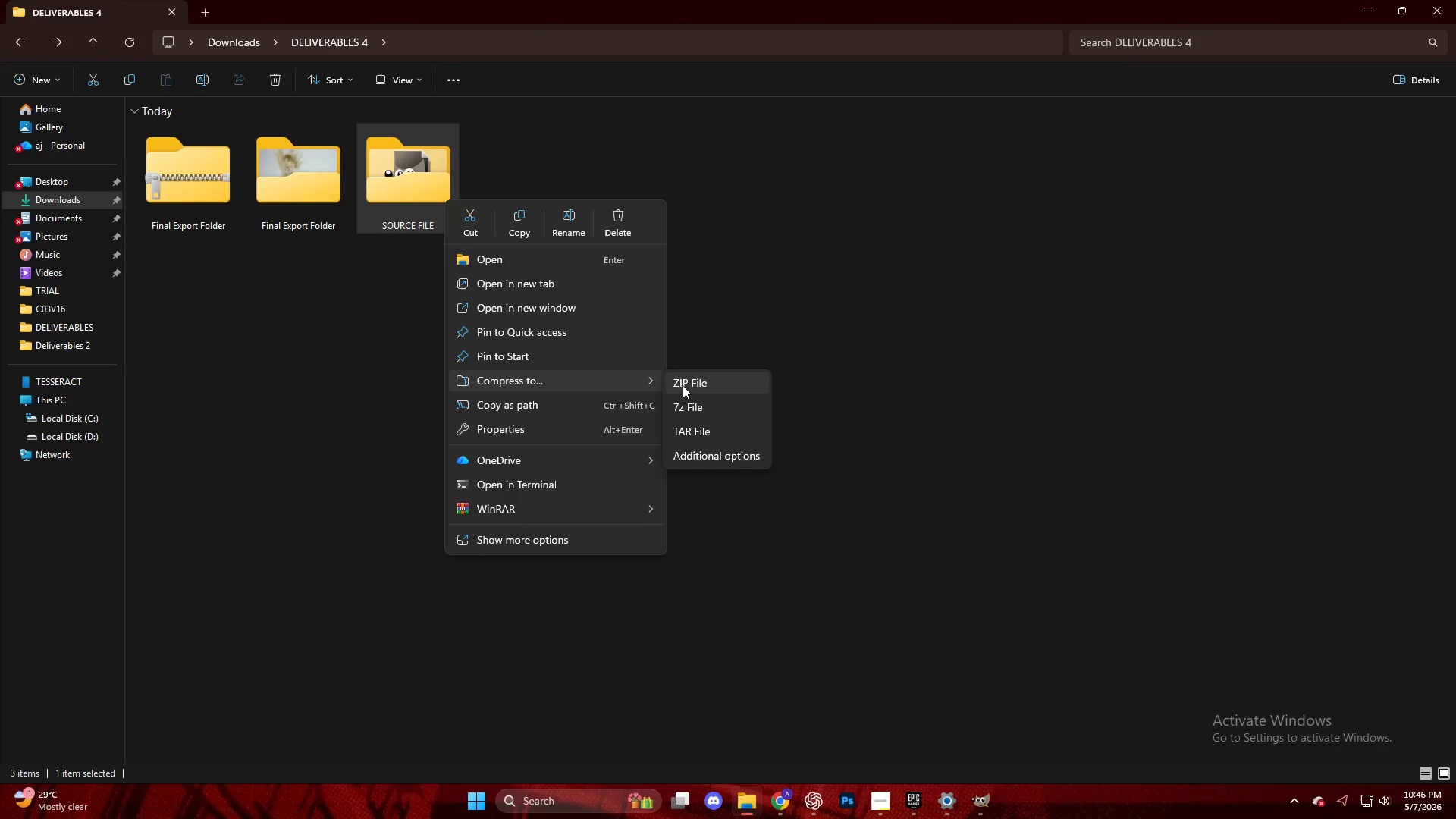 
left_click([683, 385])
 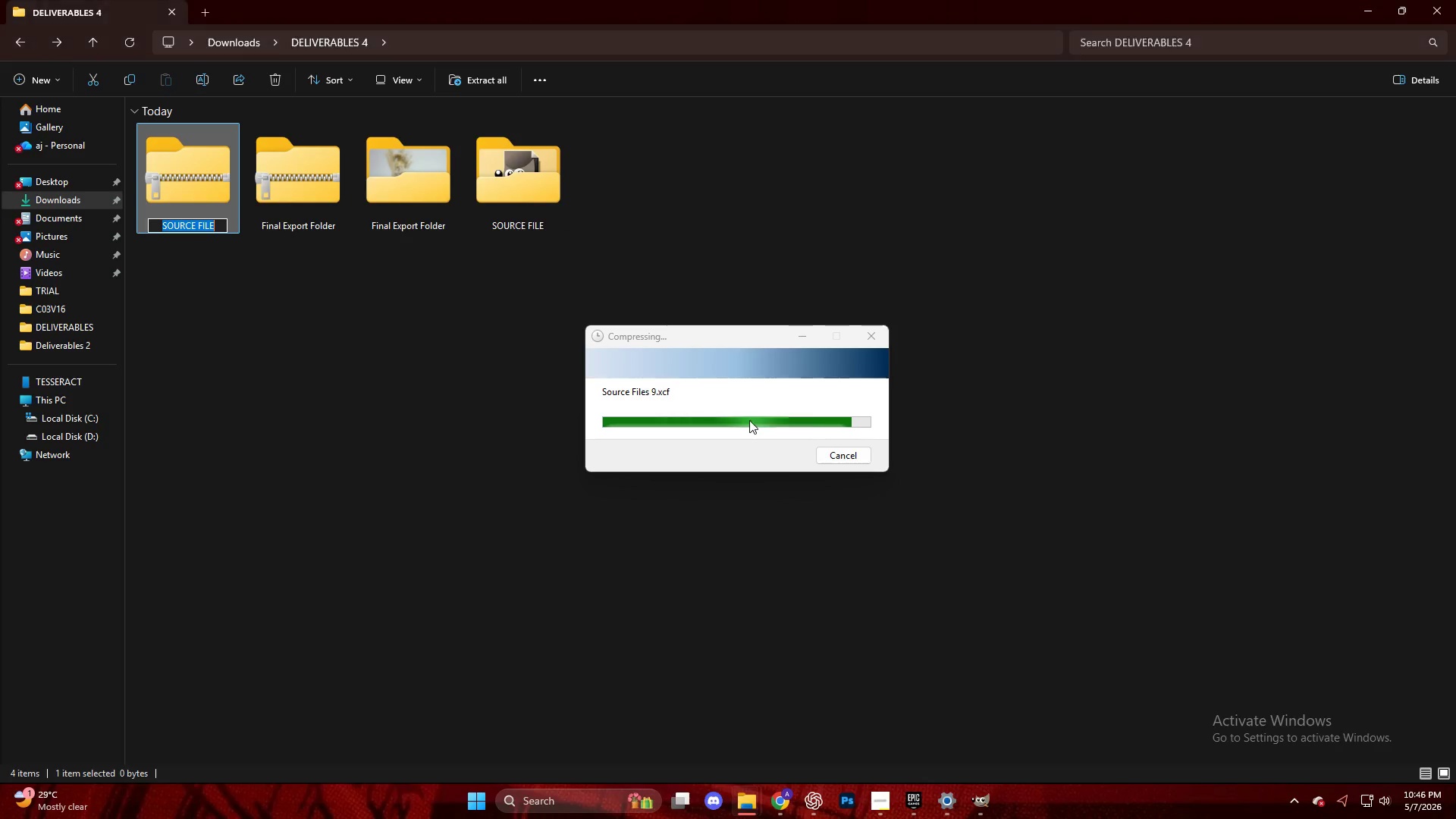 
wait(5.52)
 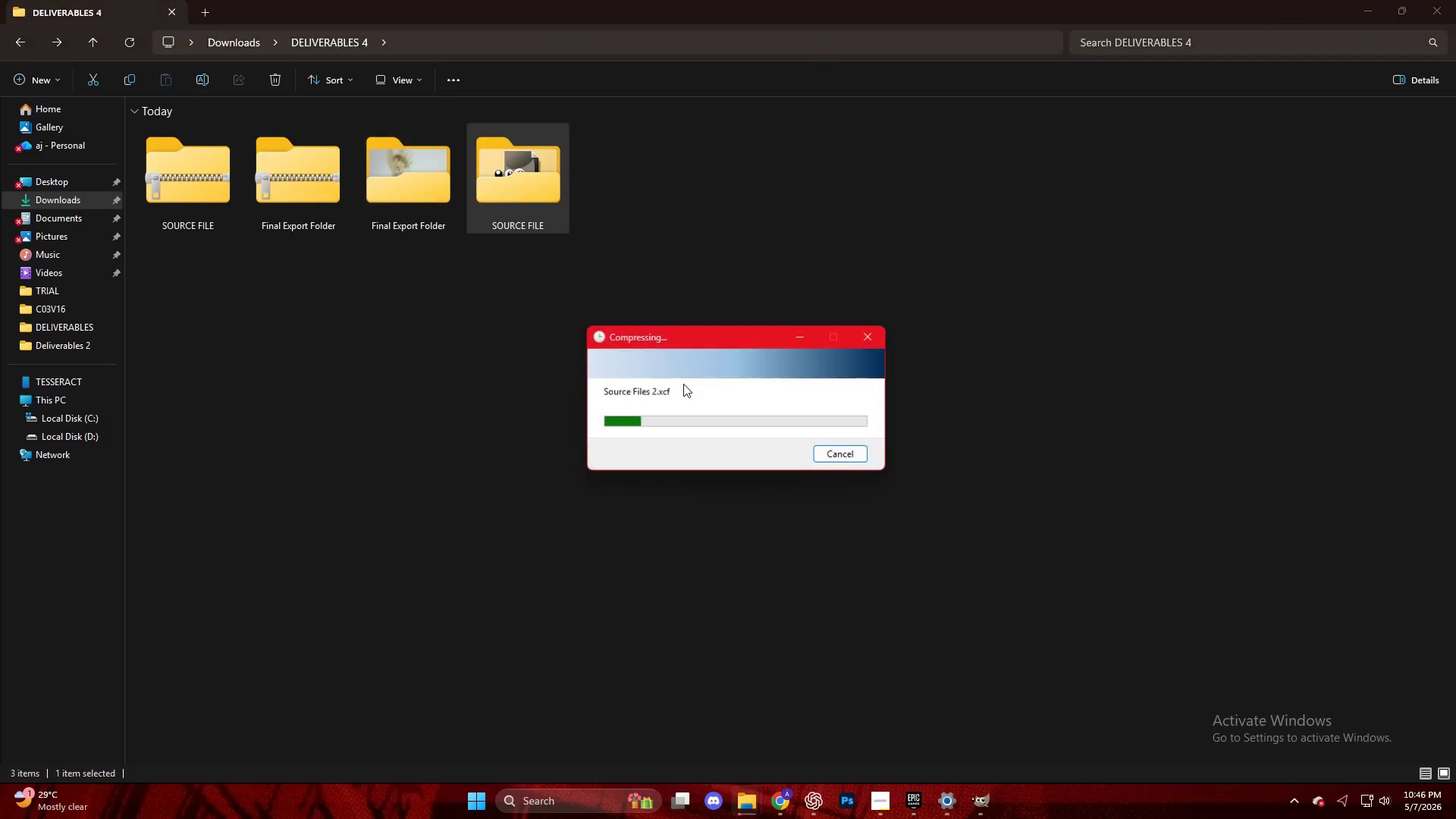 
left_click([394, 360])
 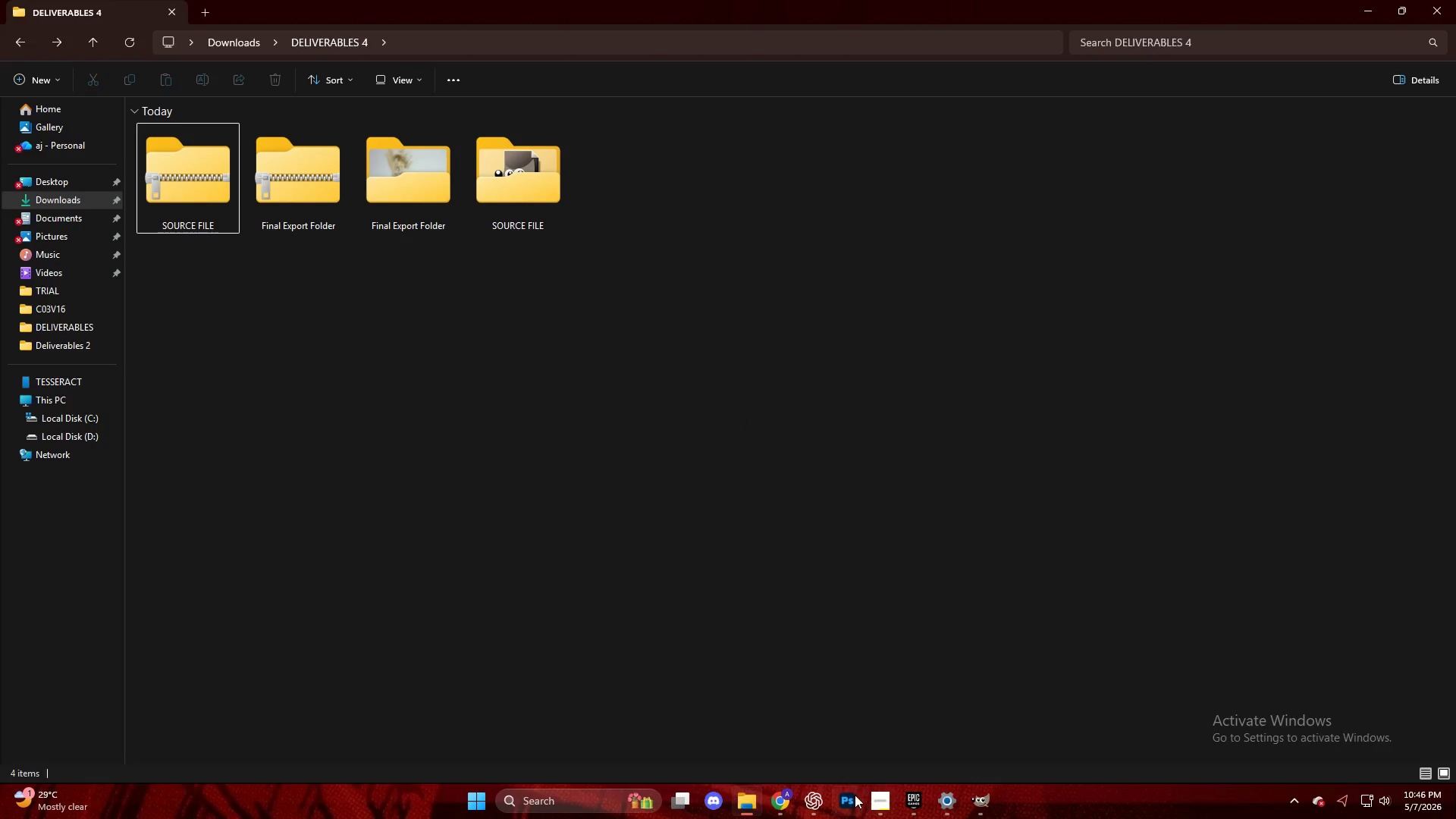 
left_click([783, 801])
 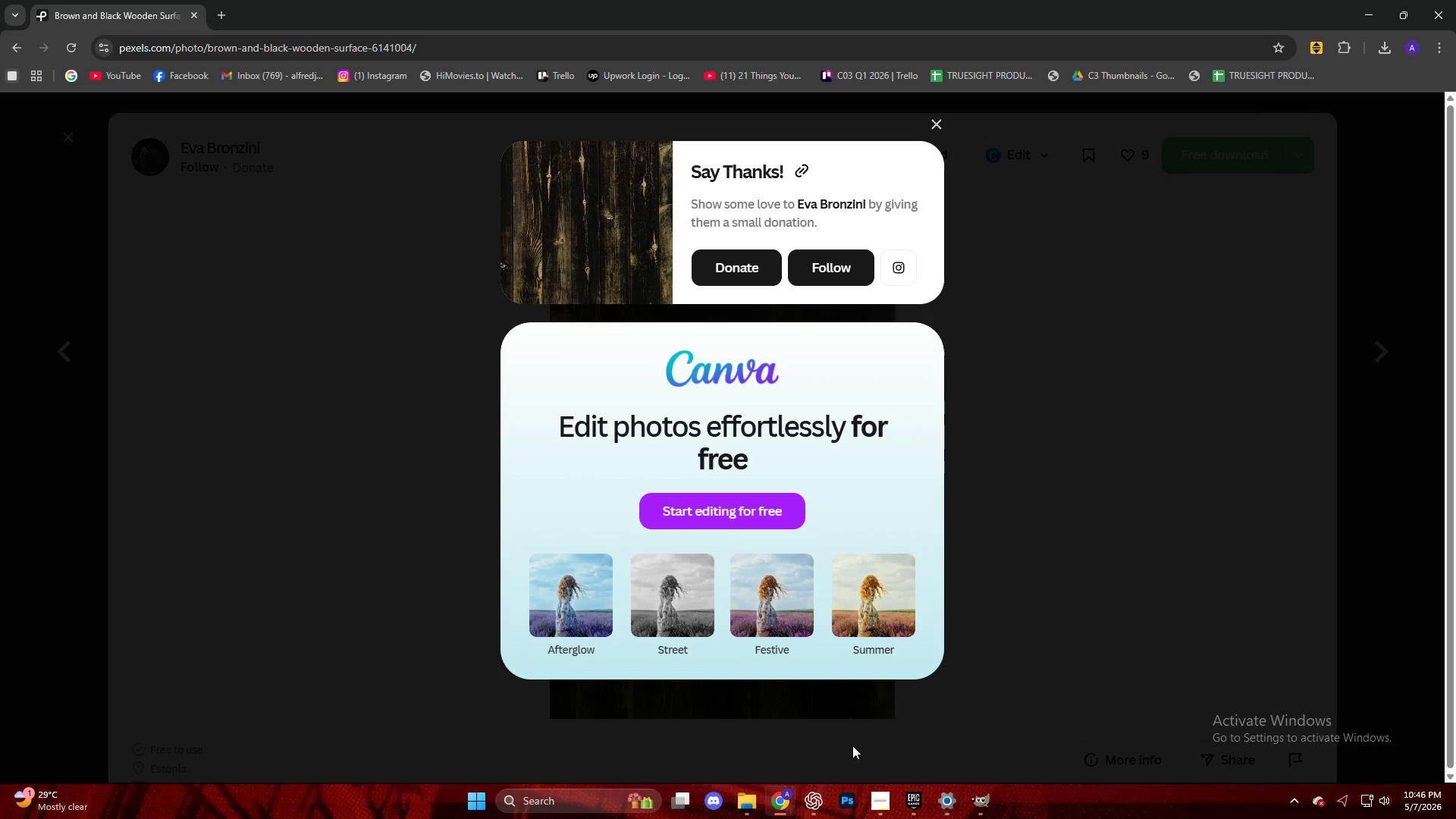 
left_click([807, 798])
 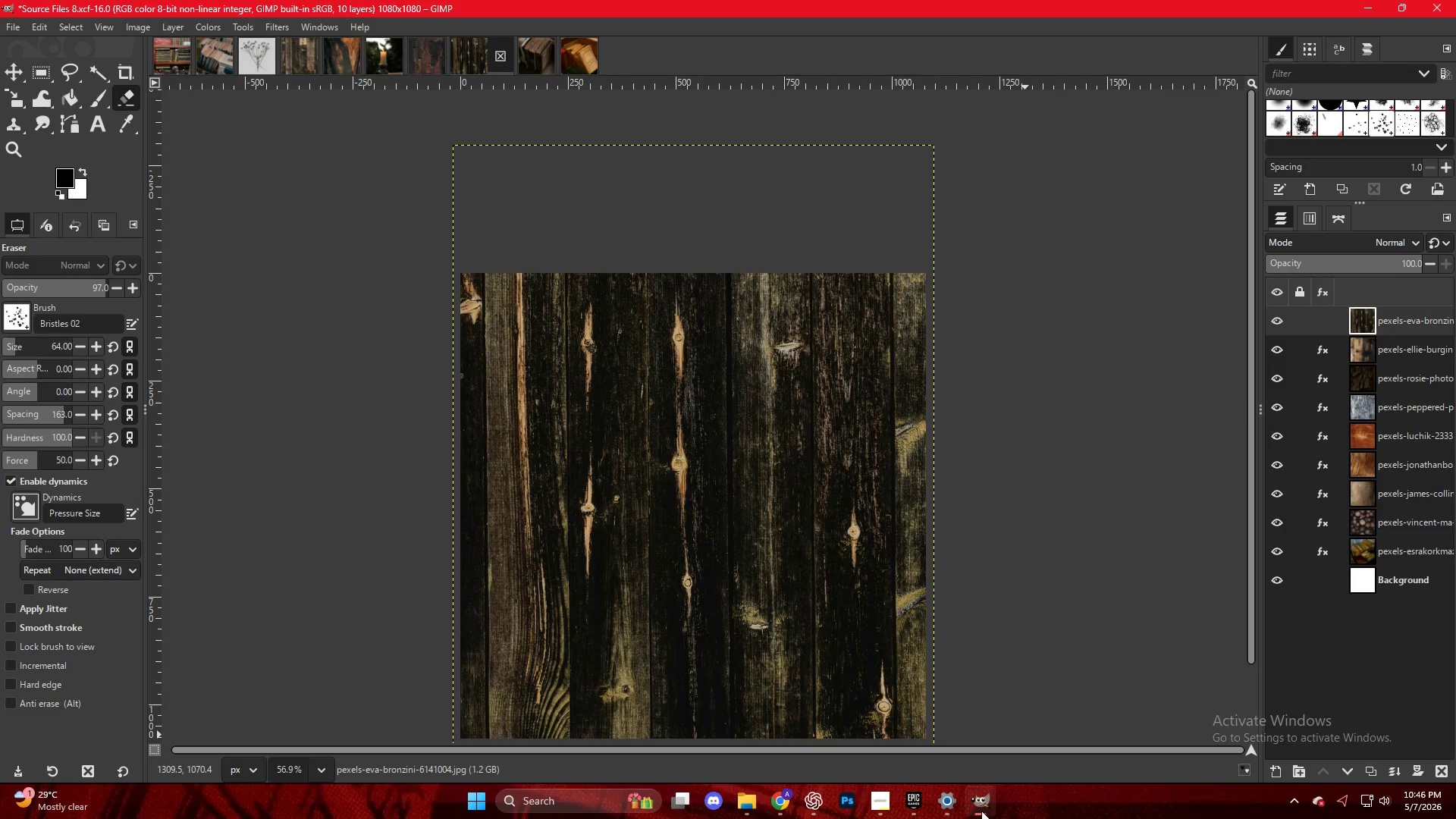 
left_click([876, 801])